 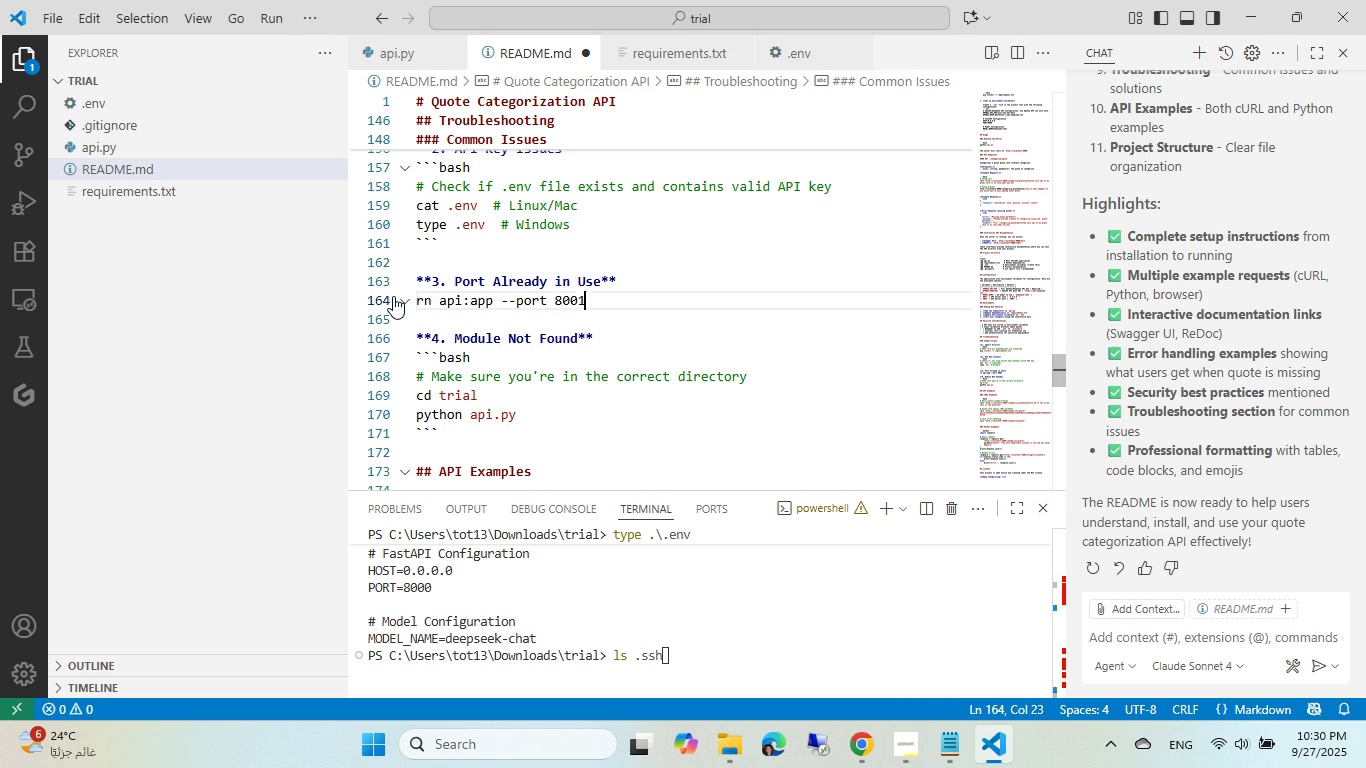 
key(Control+Backspace)
 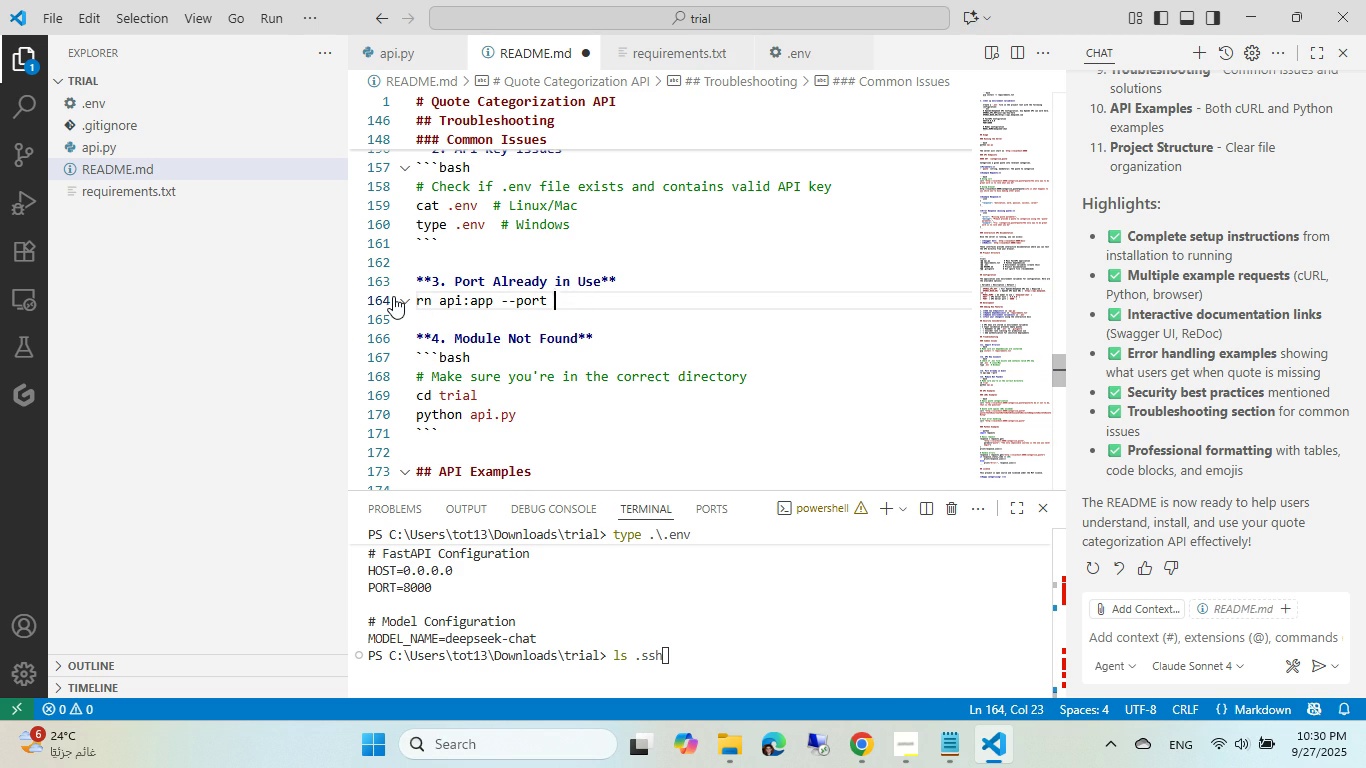 
key(Control+Backspace)
 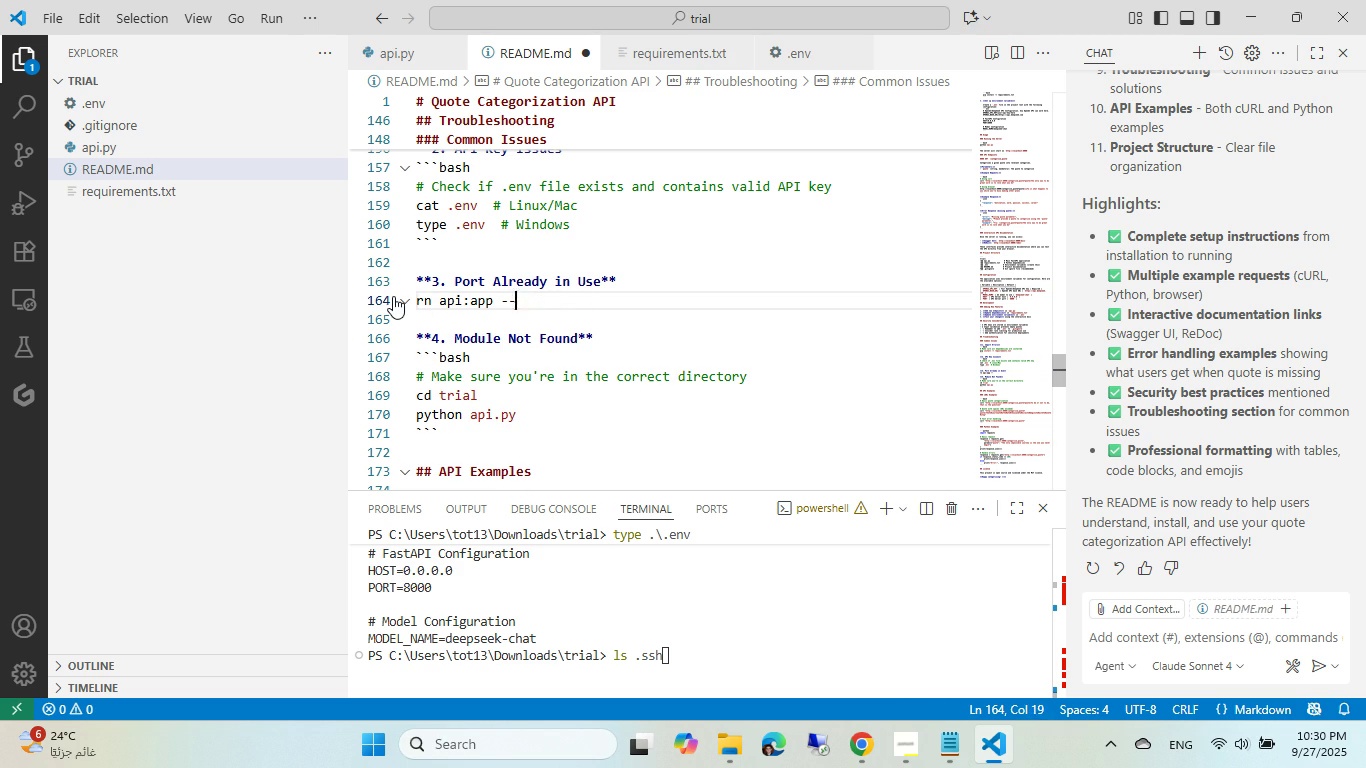 
key(Control+Backspace)
 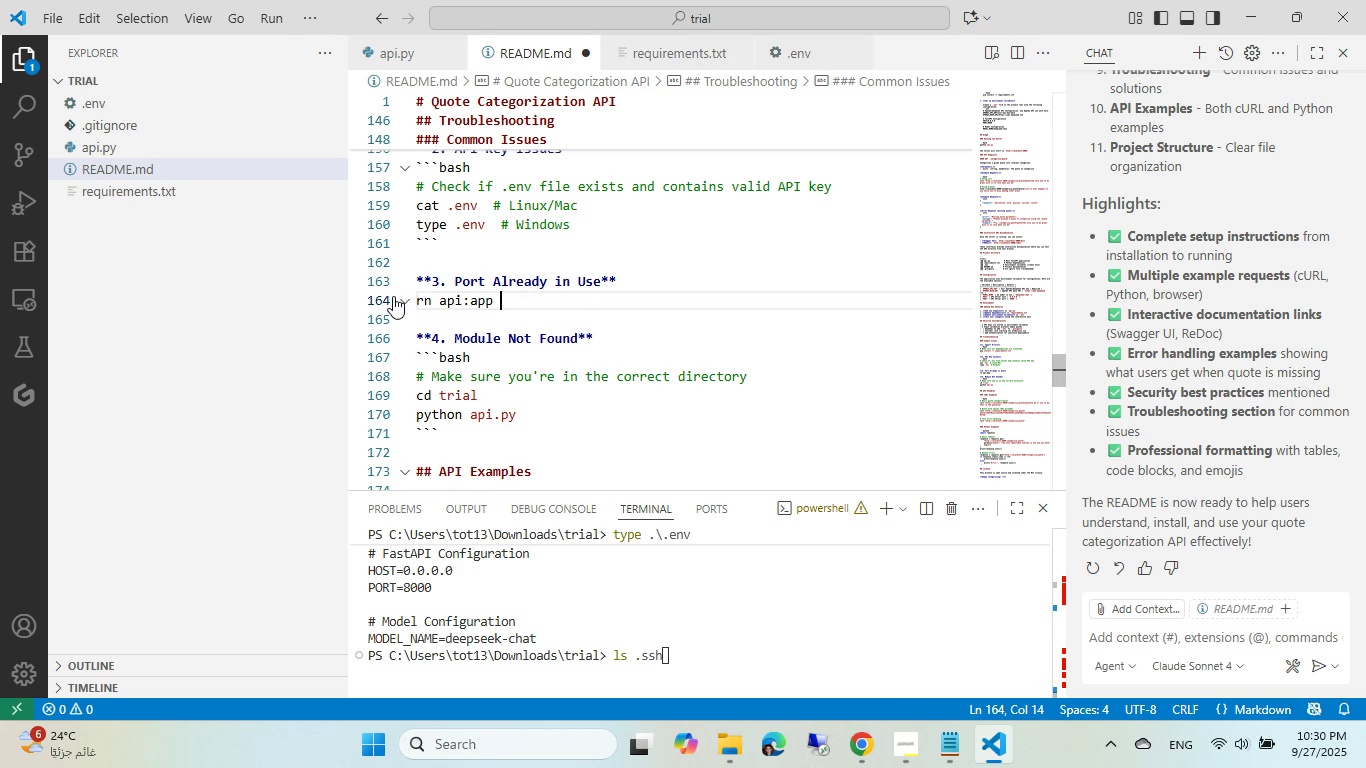 
key(Control+Backspace)
 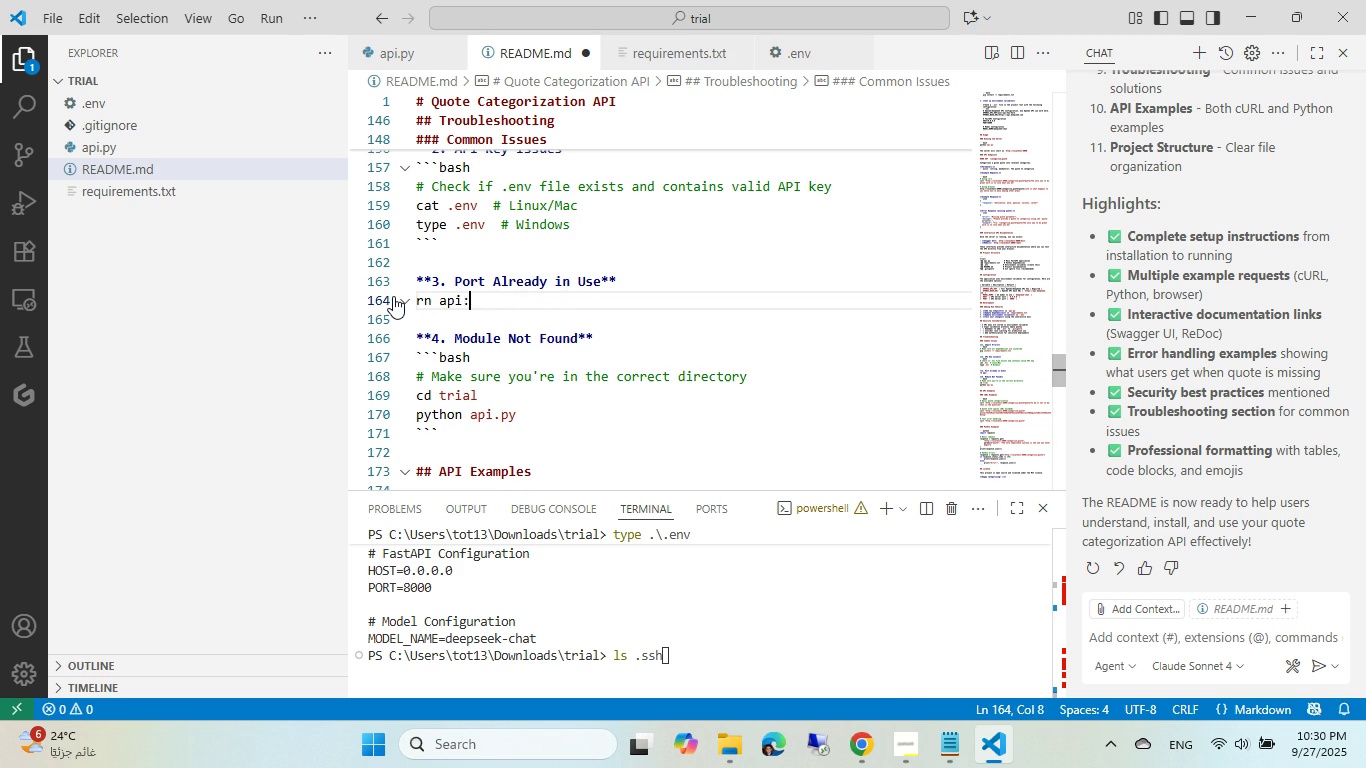 
key(Control+Backspace)
 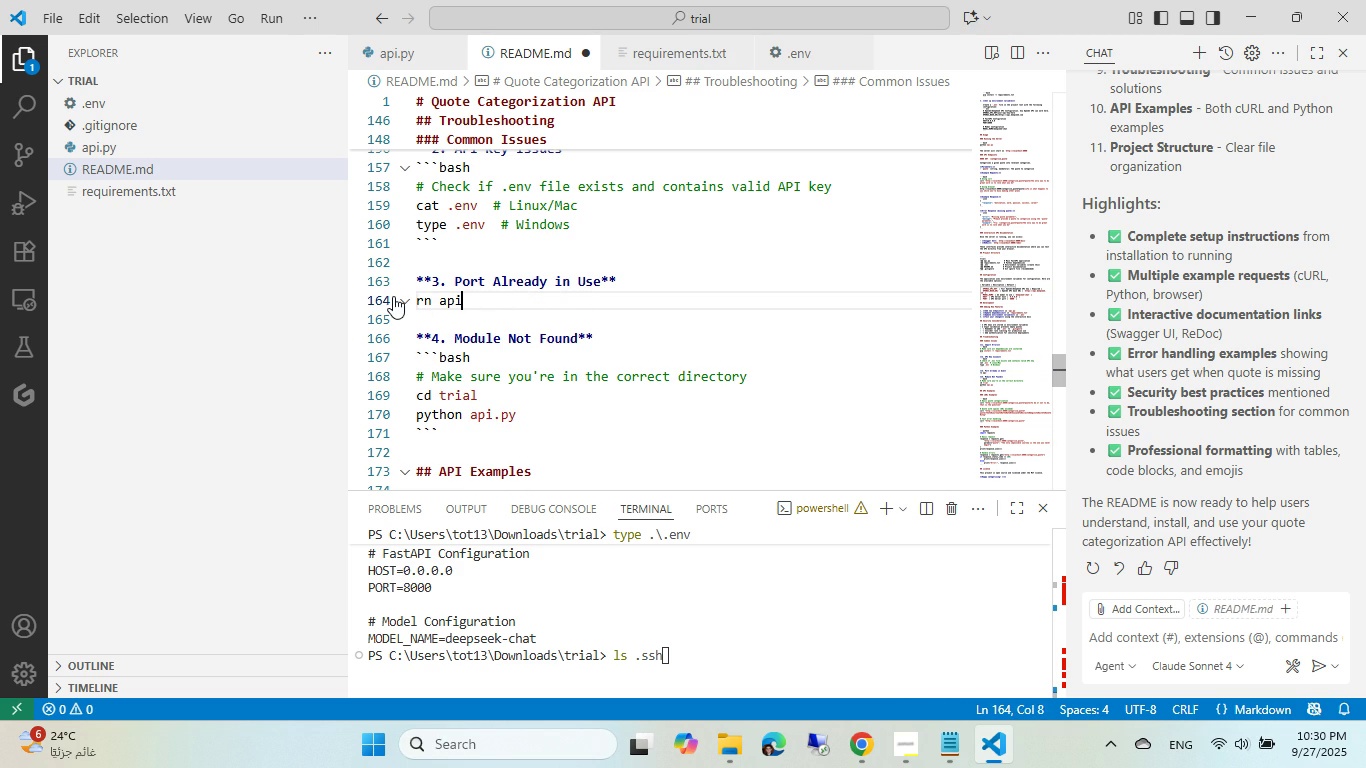 
key(Control+Backspace)
 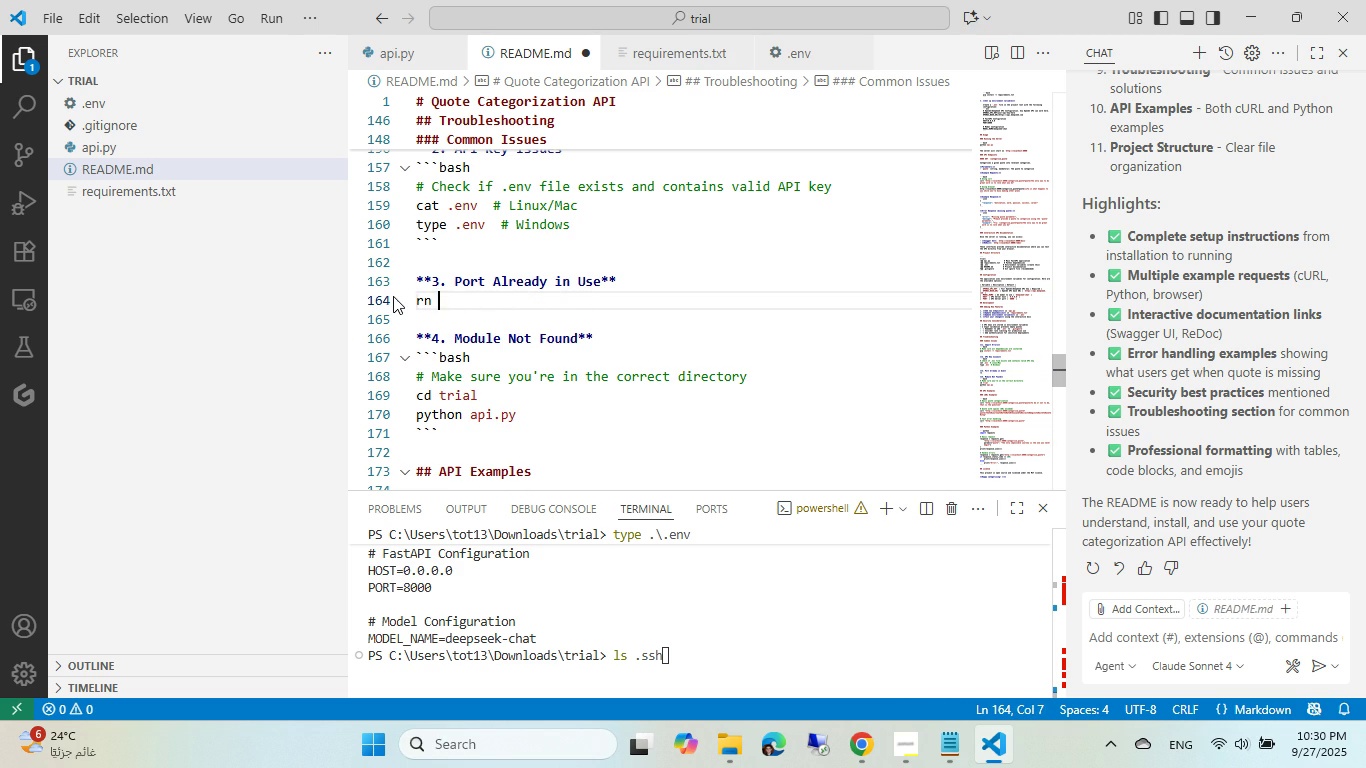 
key(Control+Backspace)
 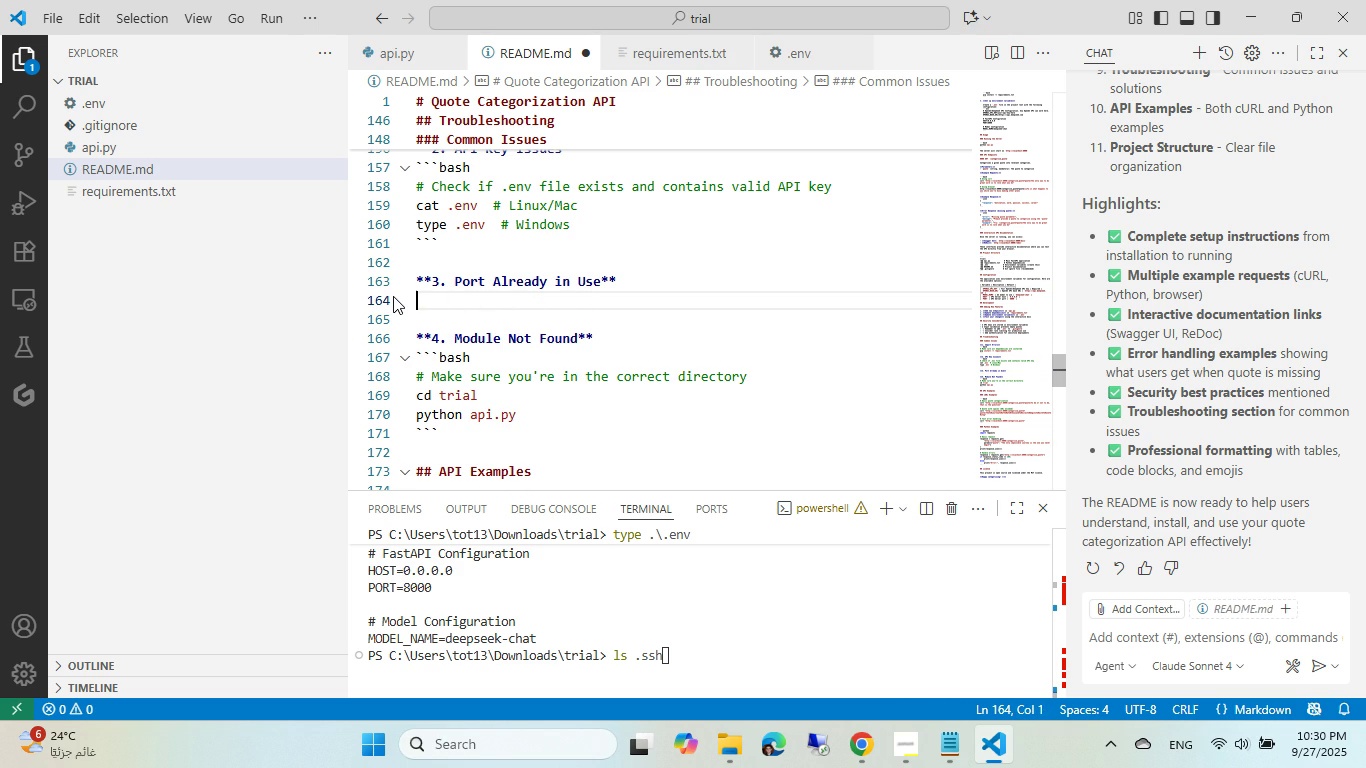 
key(Control+Backspace)
 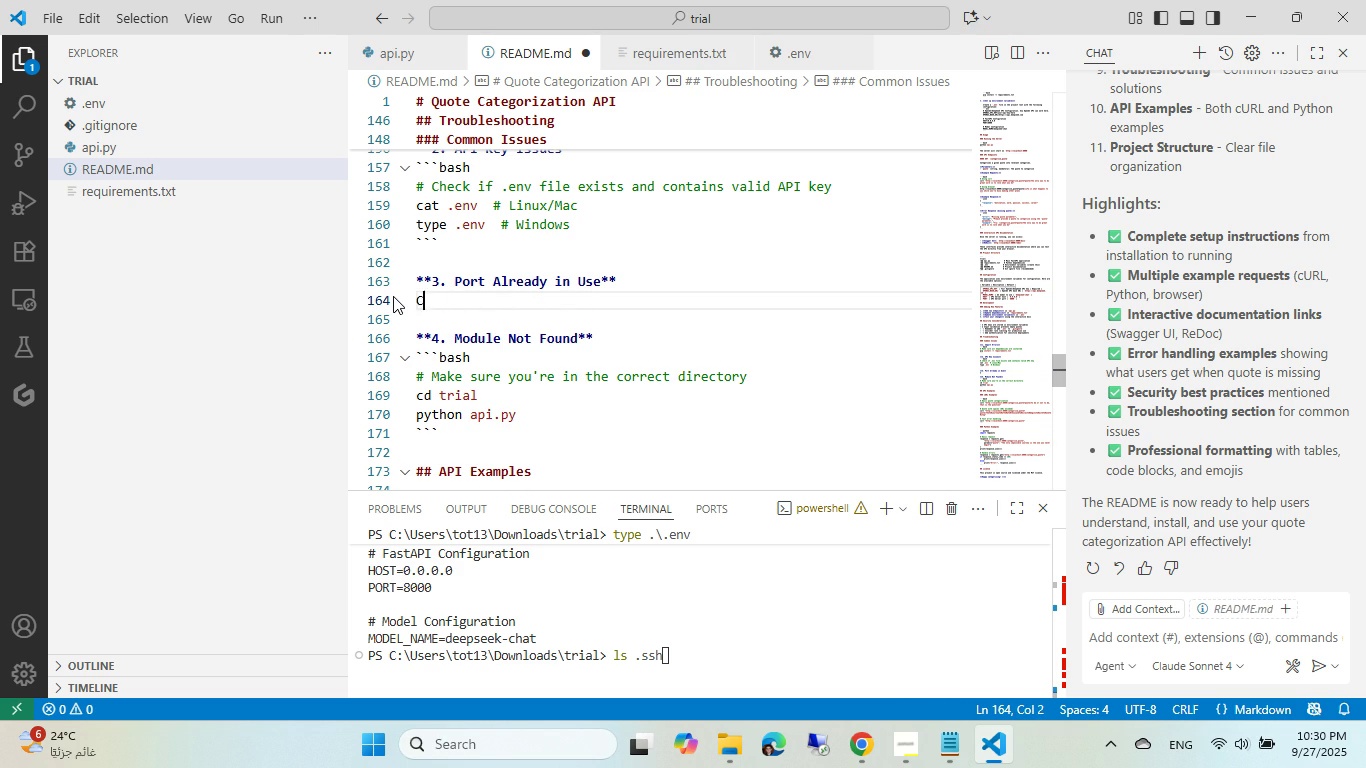 
type(Change the port in .env file and try again)